 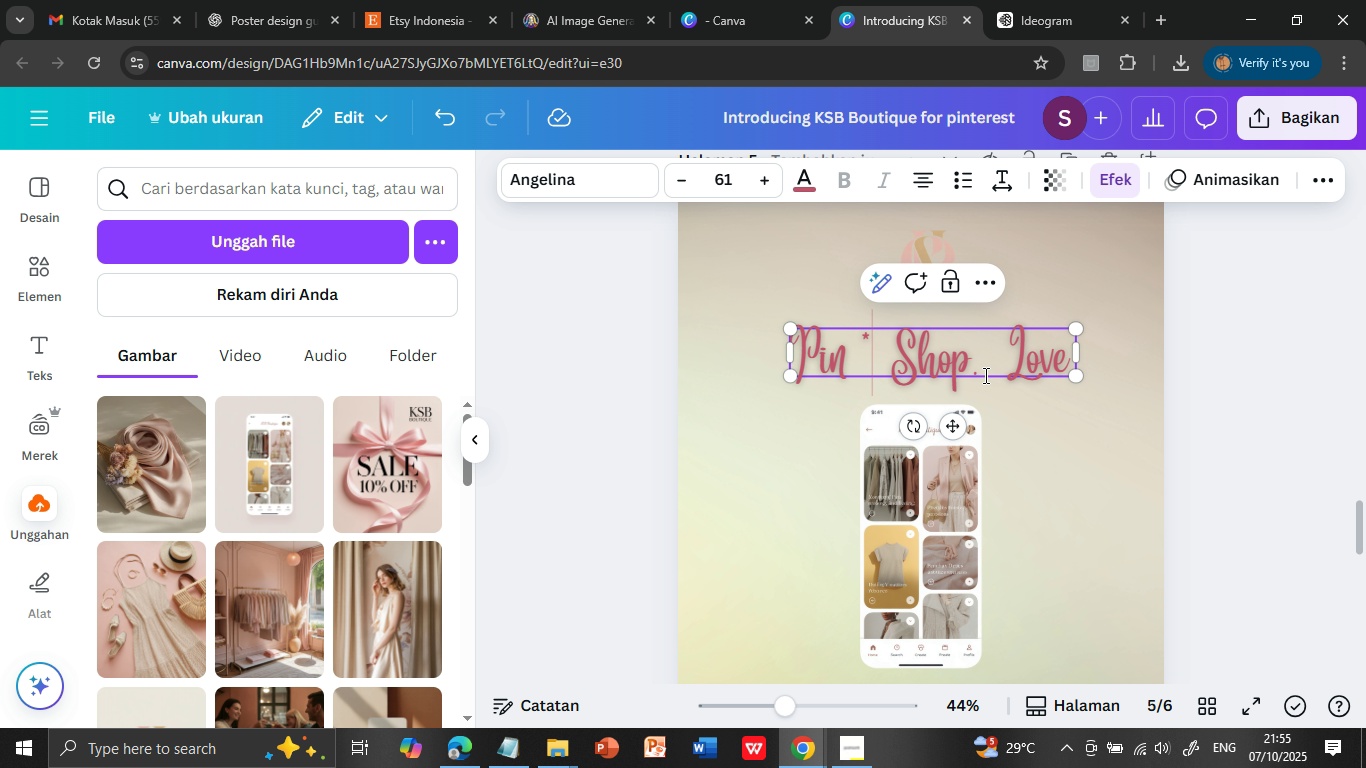 
key(Backspace)
 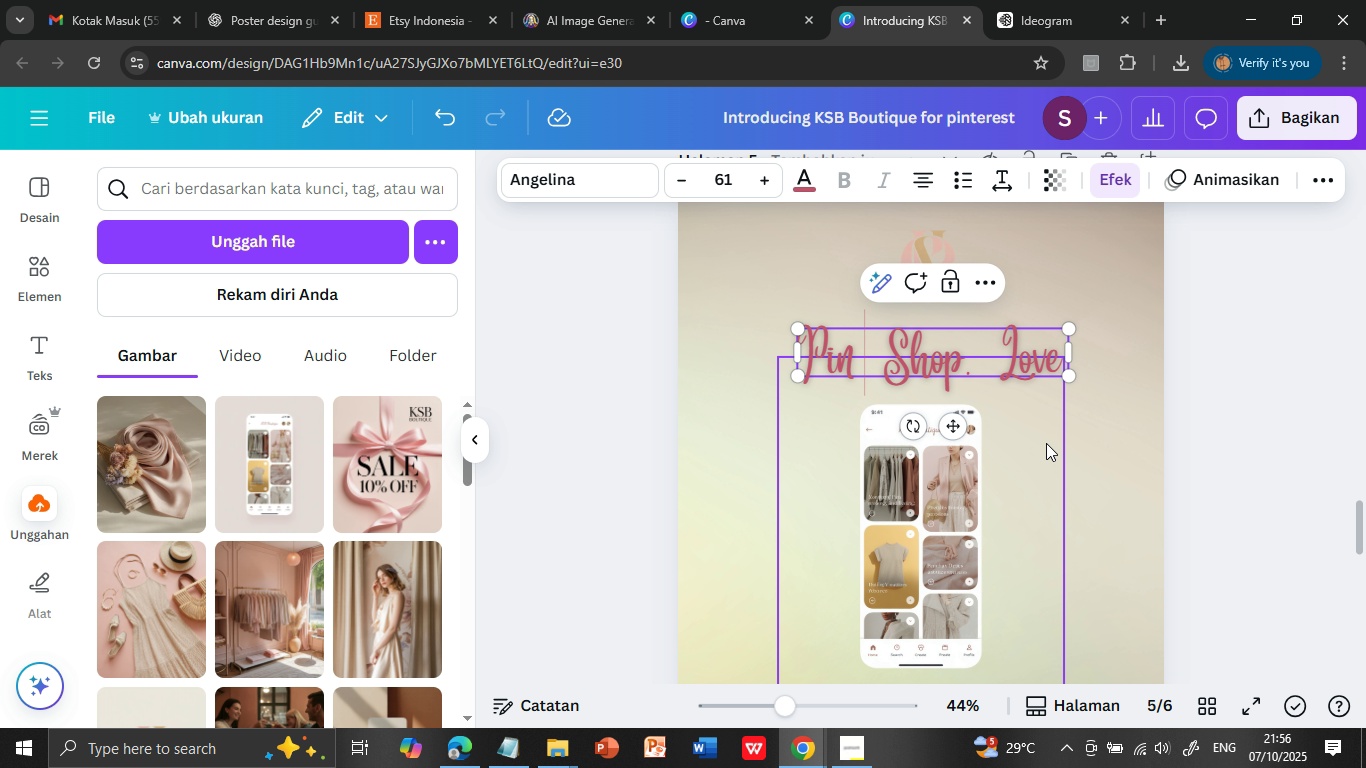 
wait(7.88)
 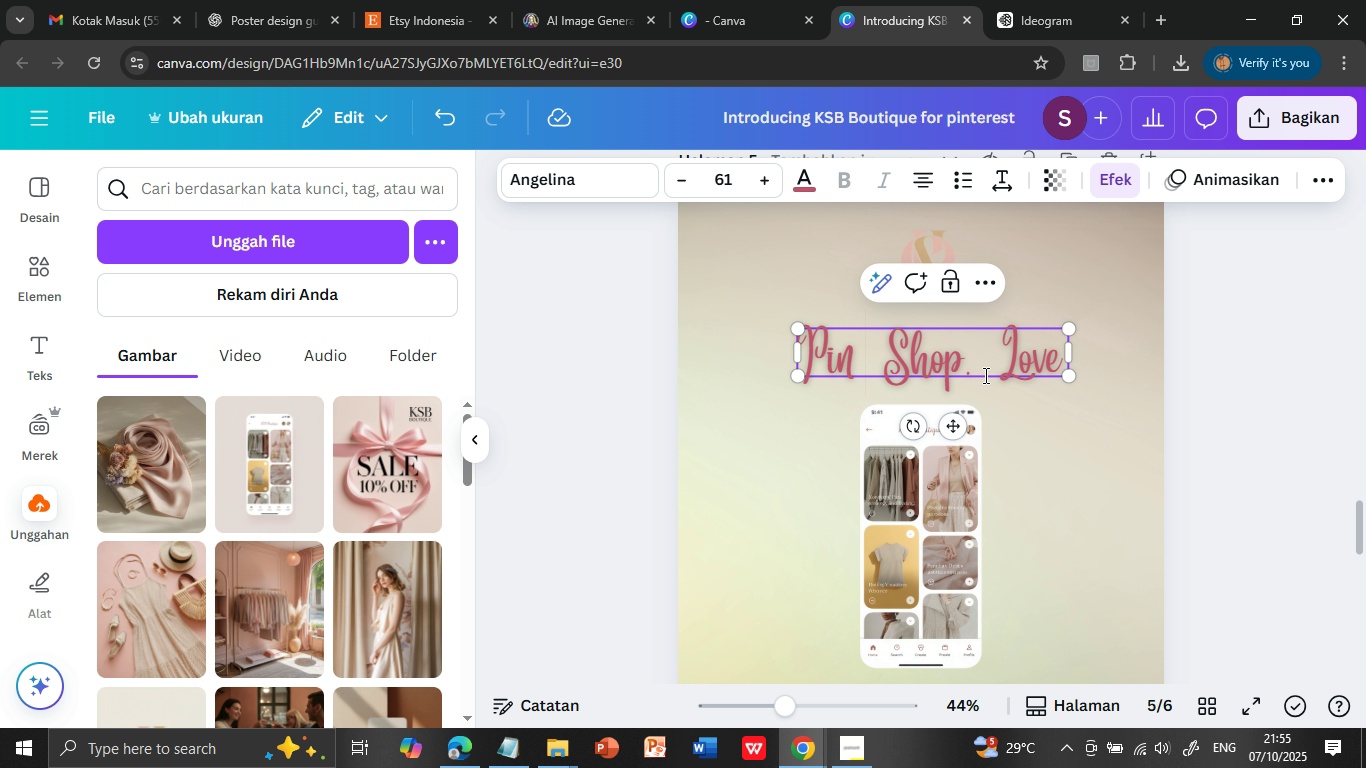 
left_click([1110, 420])
 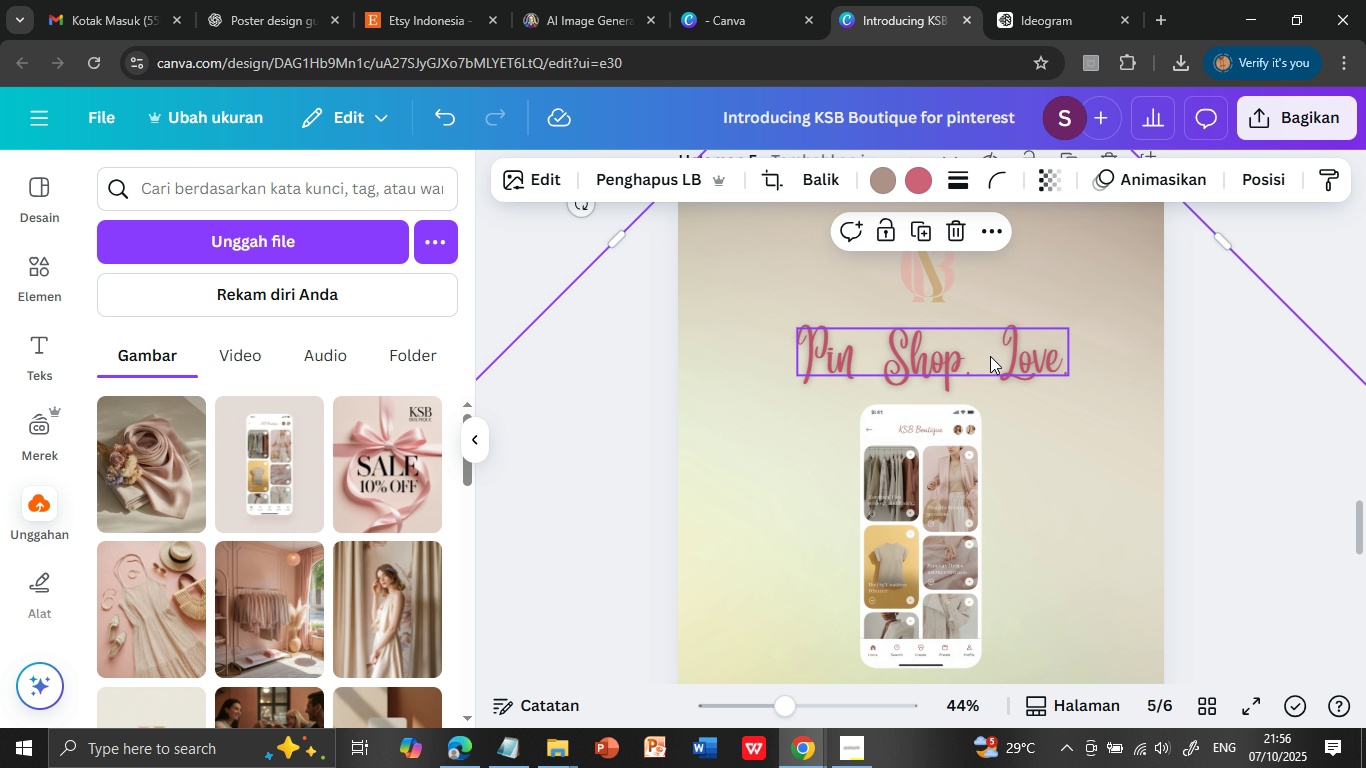 
left_click([990, 356])
 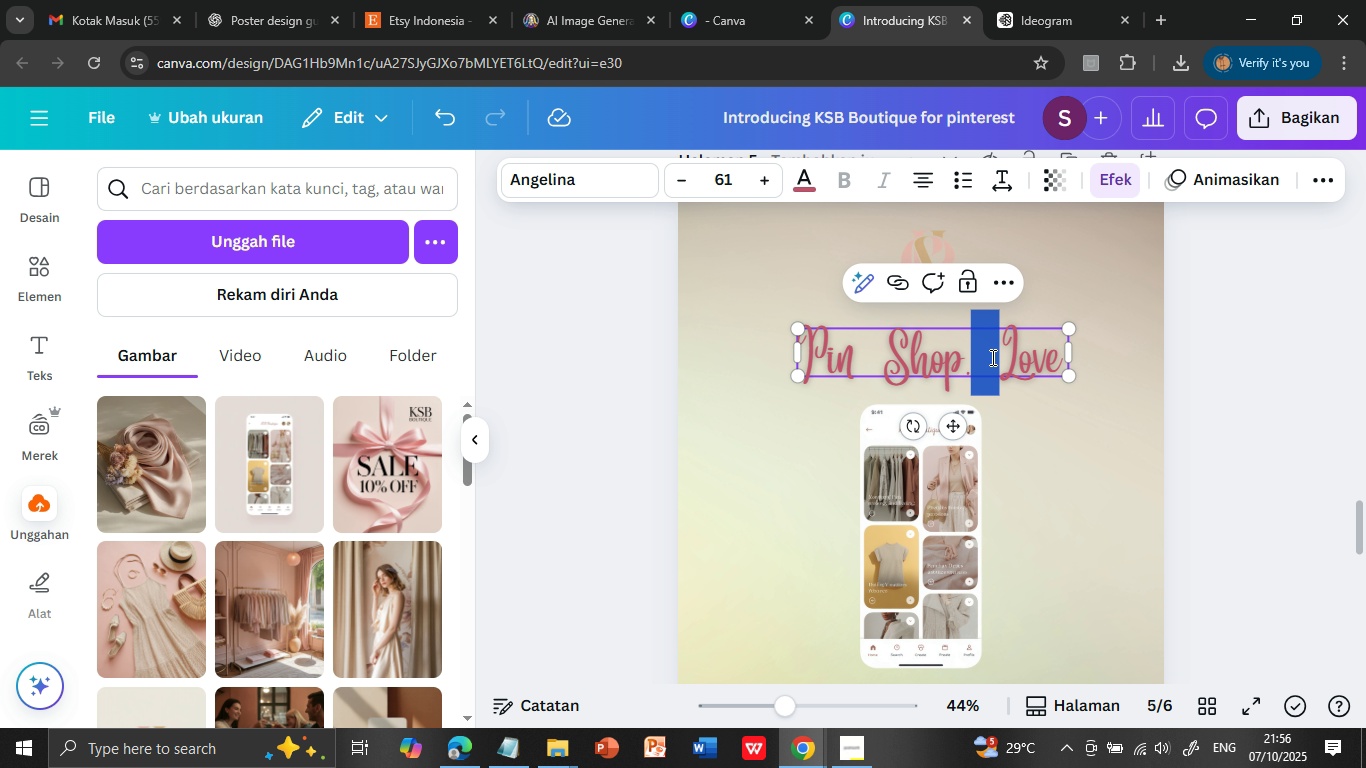 
double_click([991, 357])
 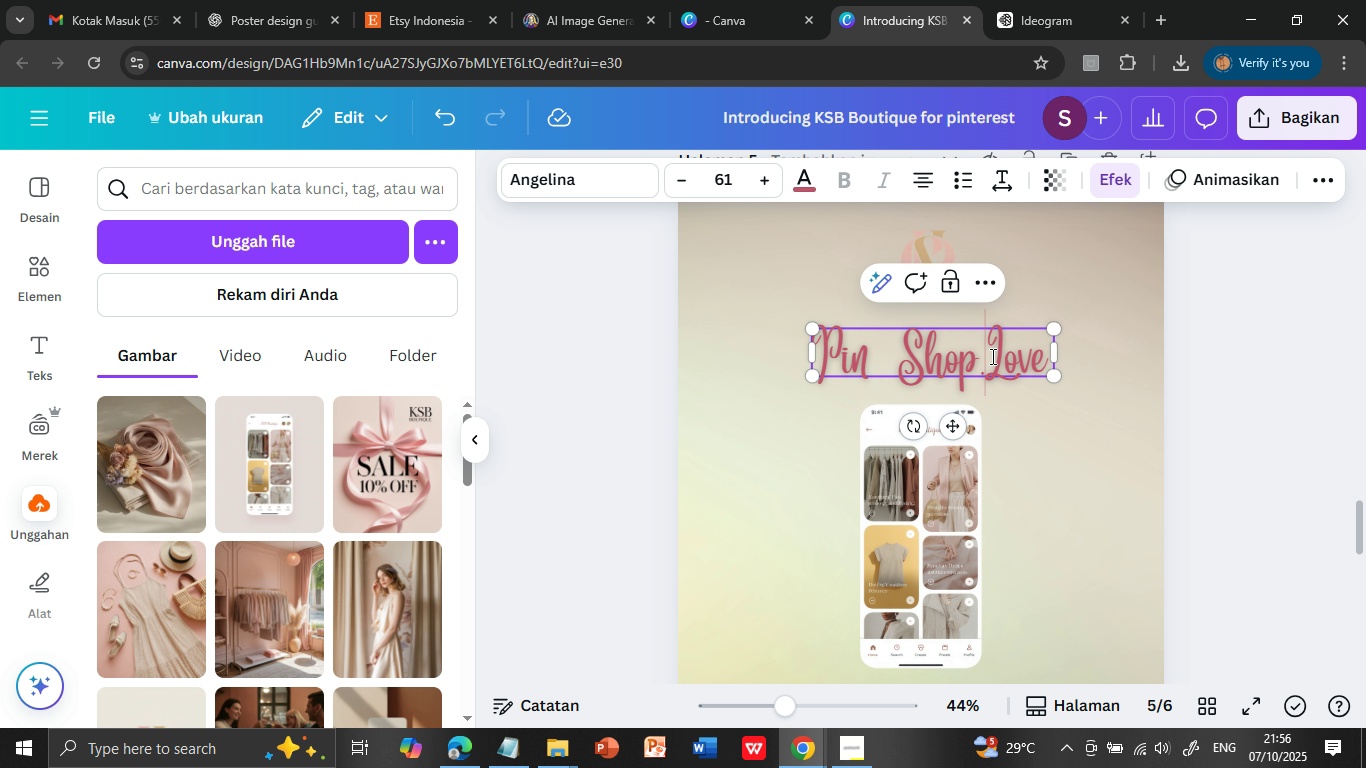 
key(Backspace)
 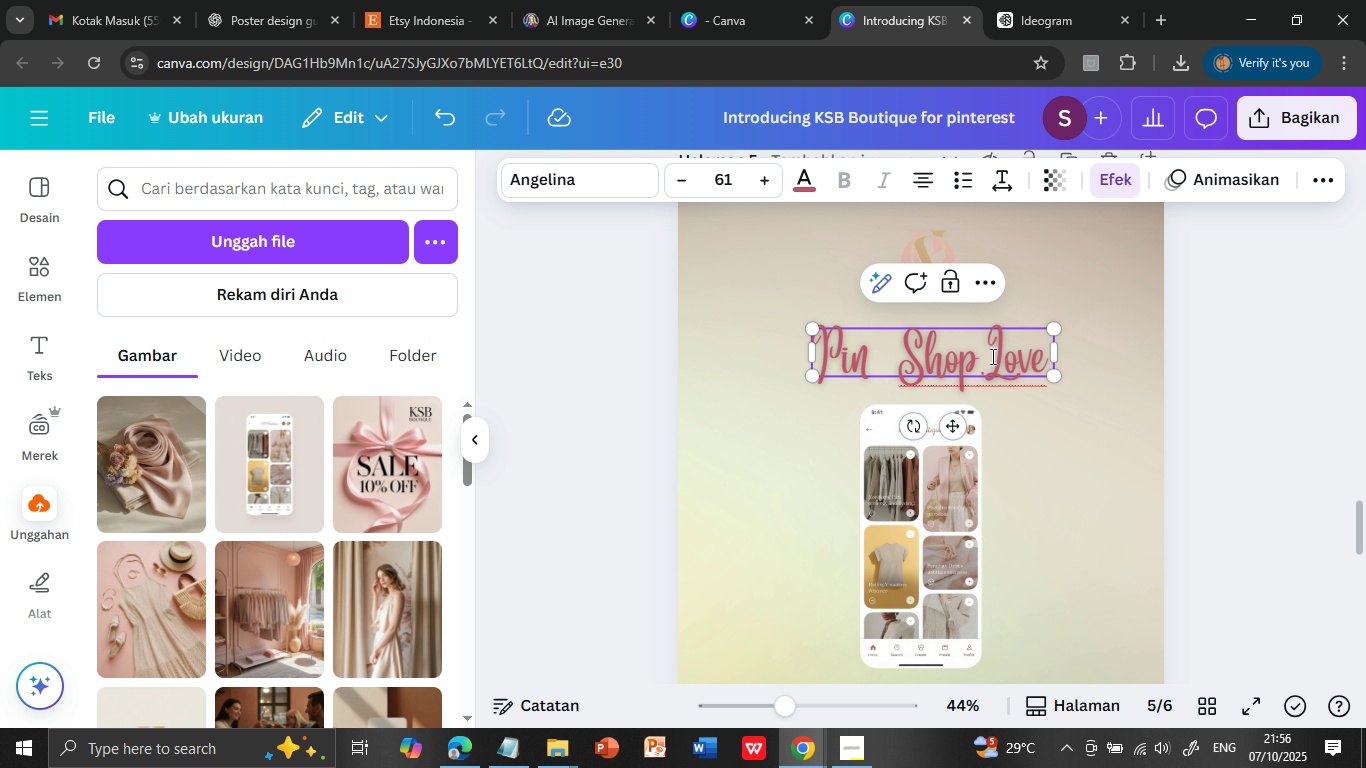 
key(Backspace)
 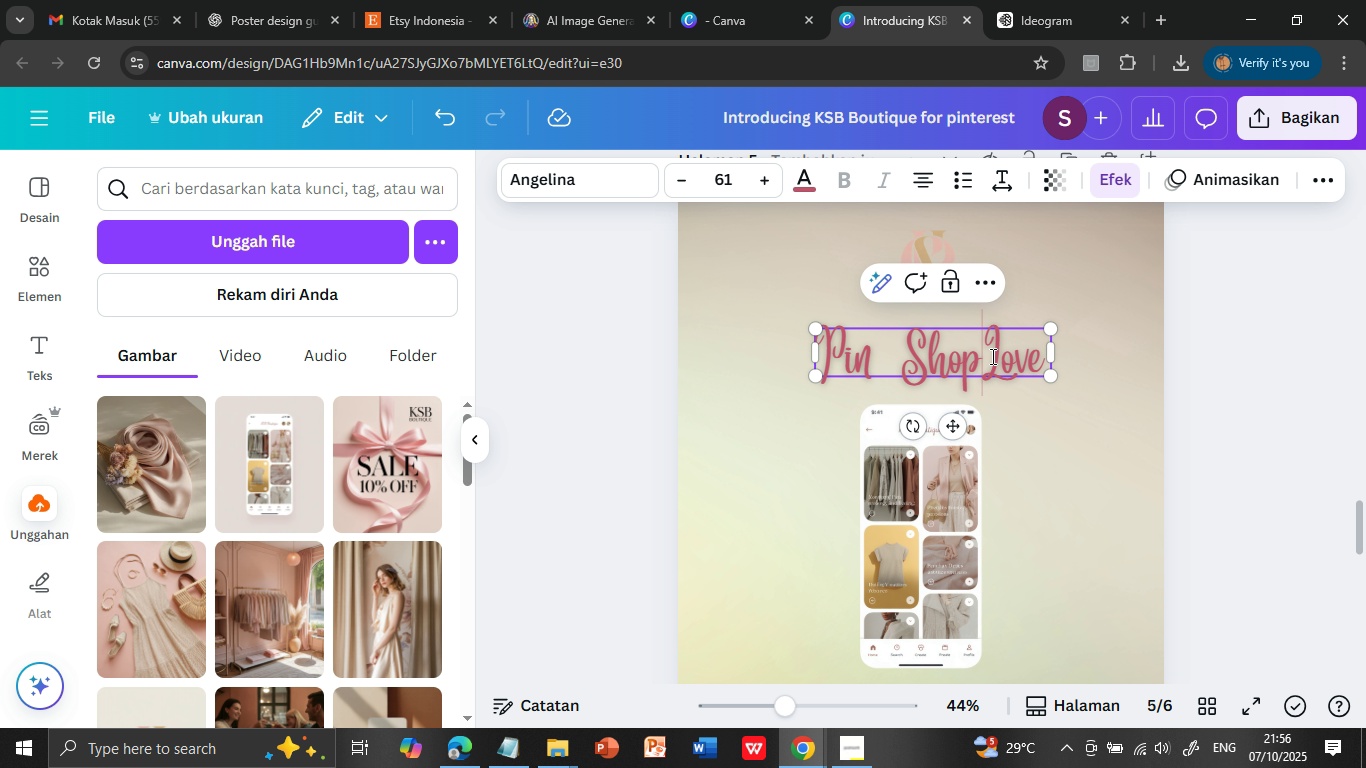 
key(Space)
 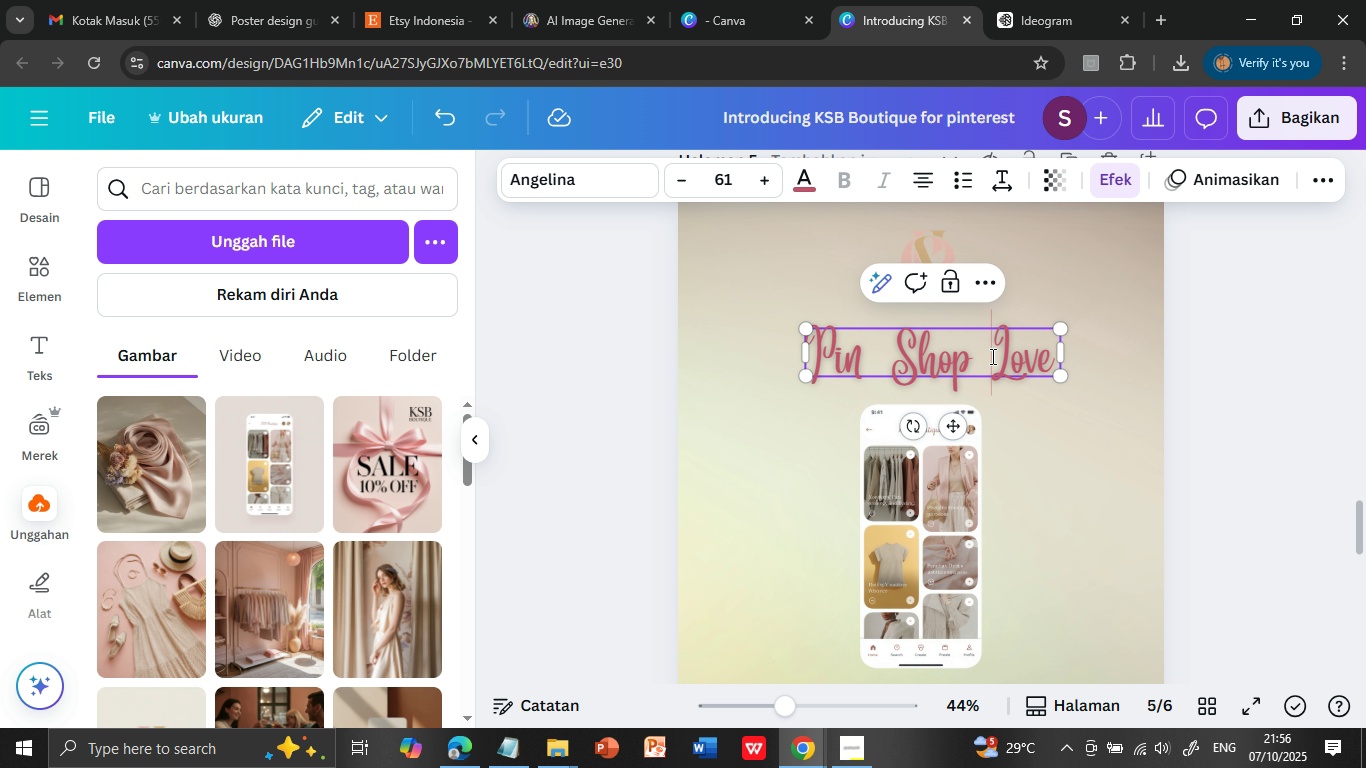 
key(Space)
 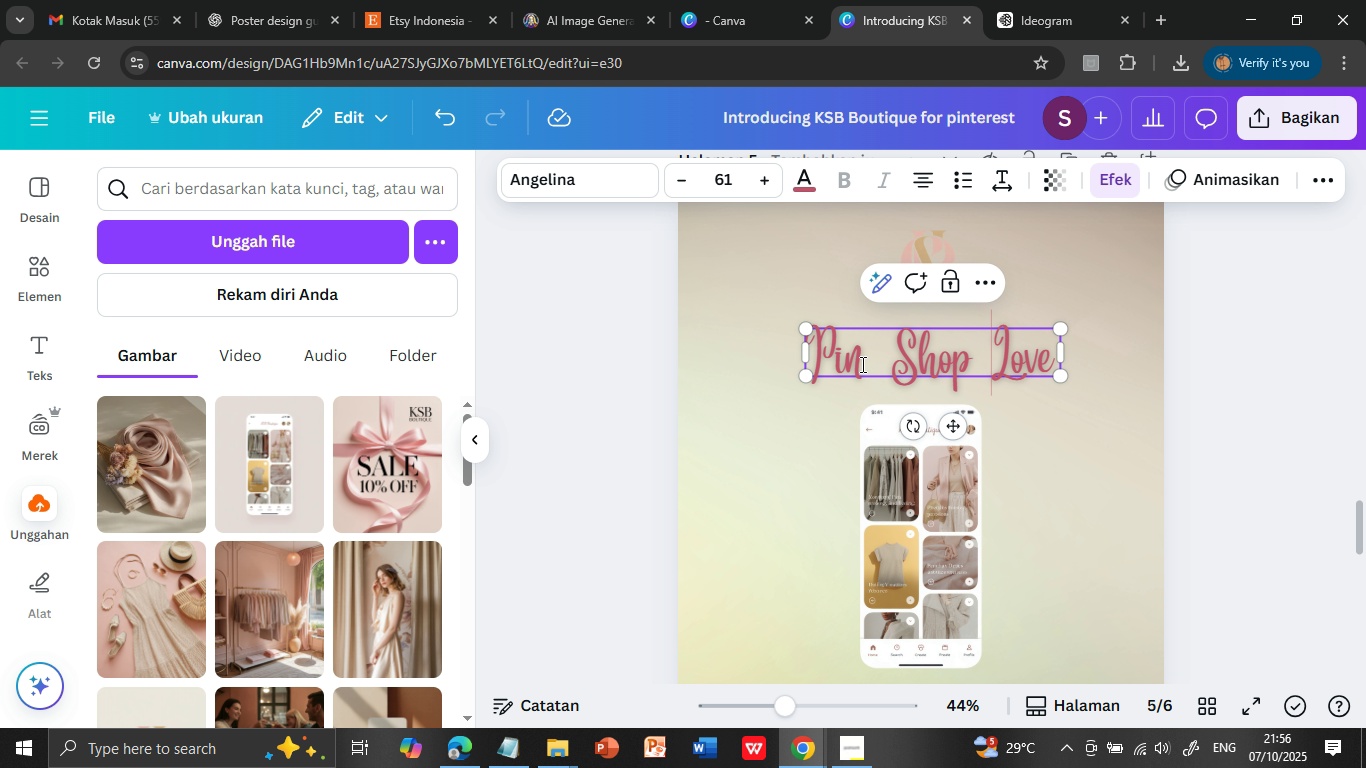 
left_click([873, 355])
 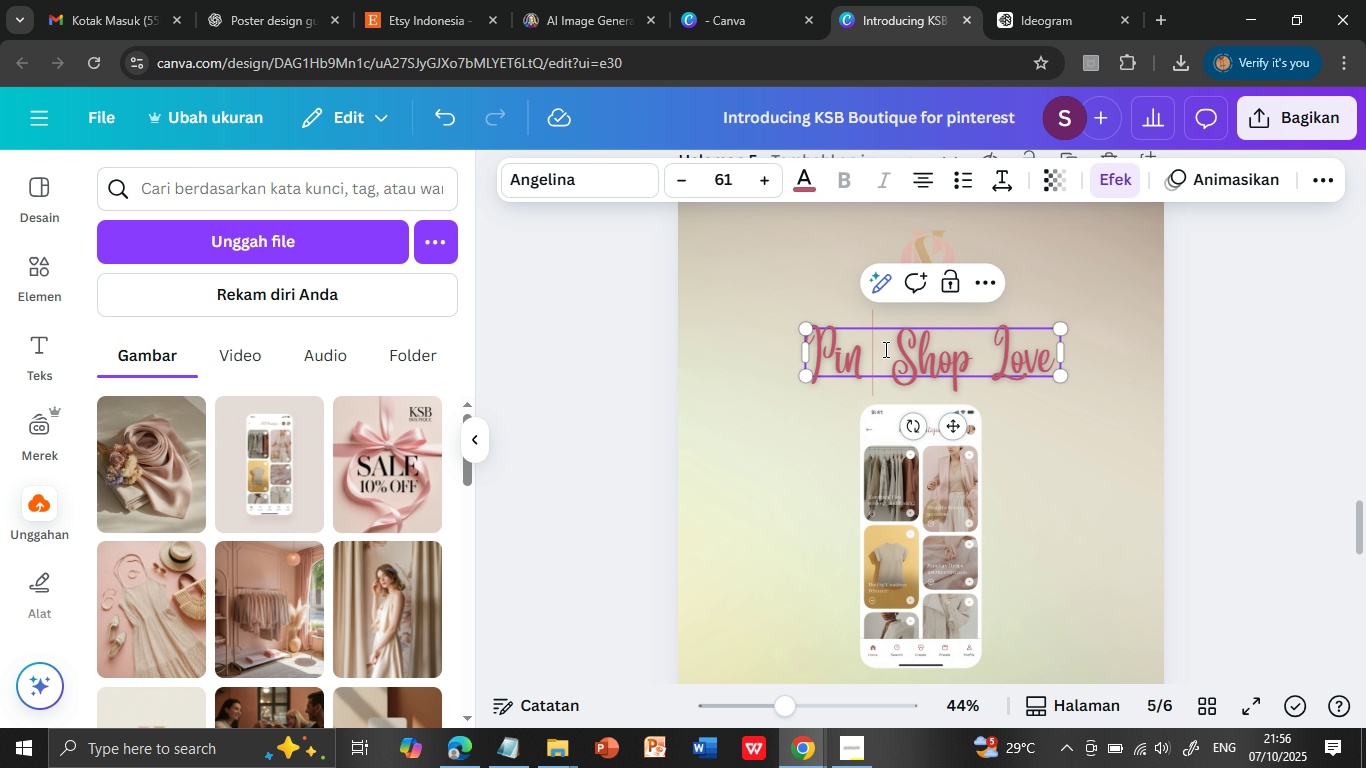 
wait(19.47)
 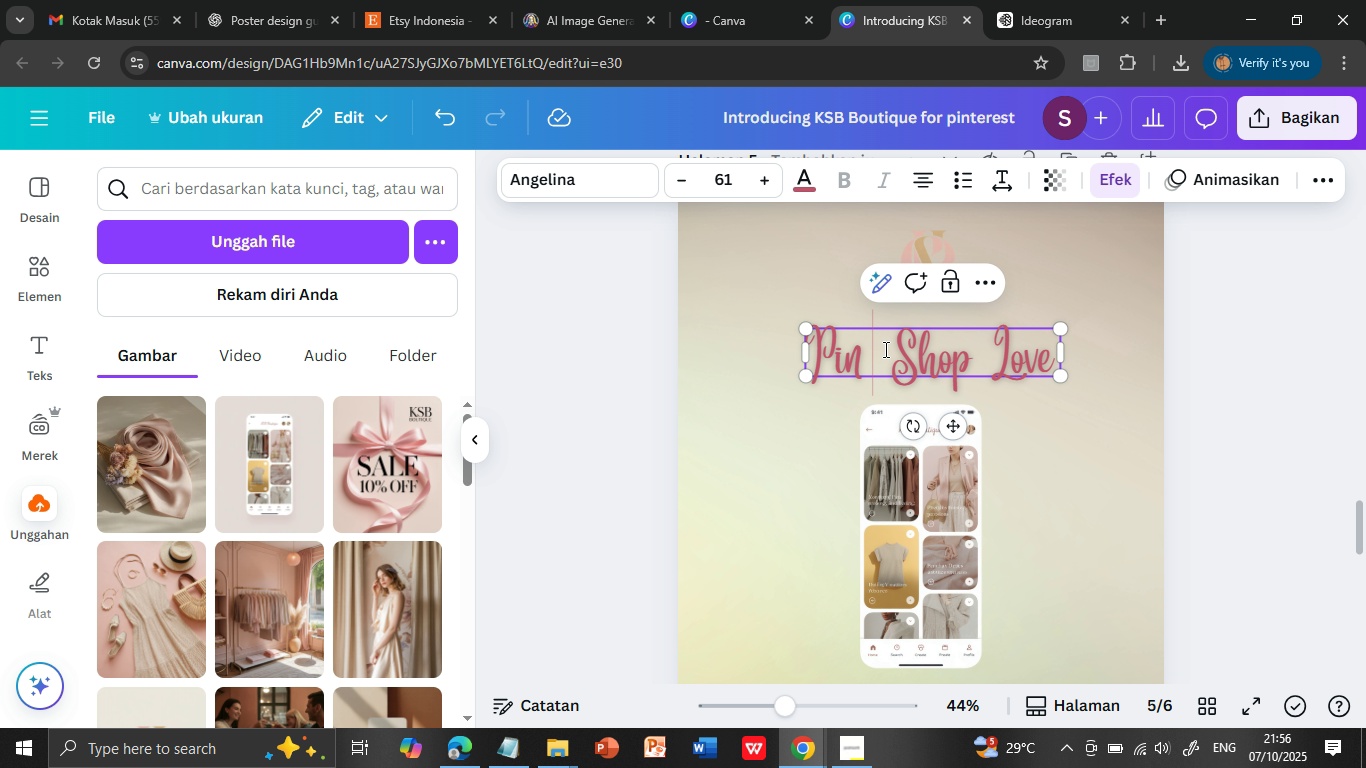 
left_click([752, 432])
 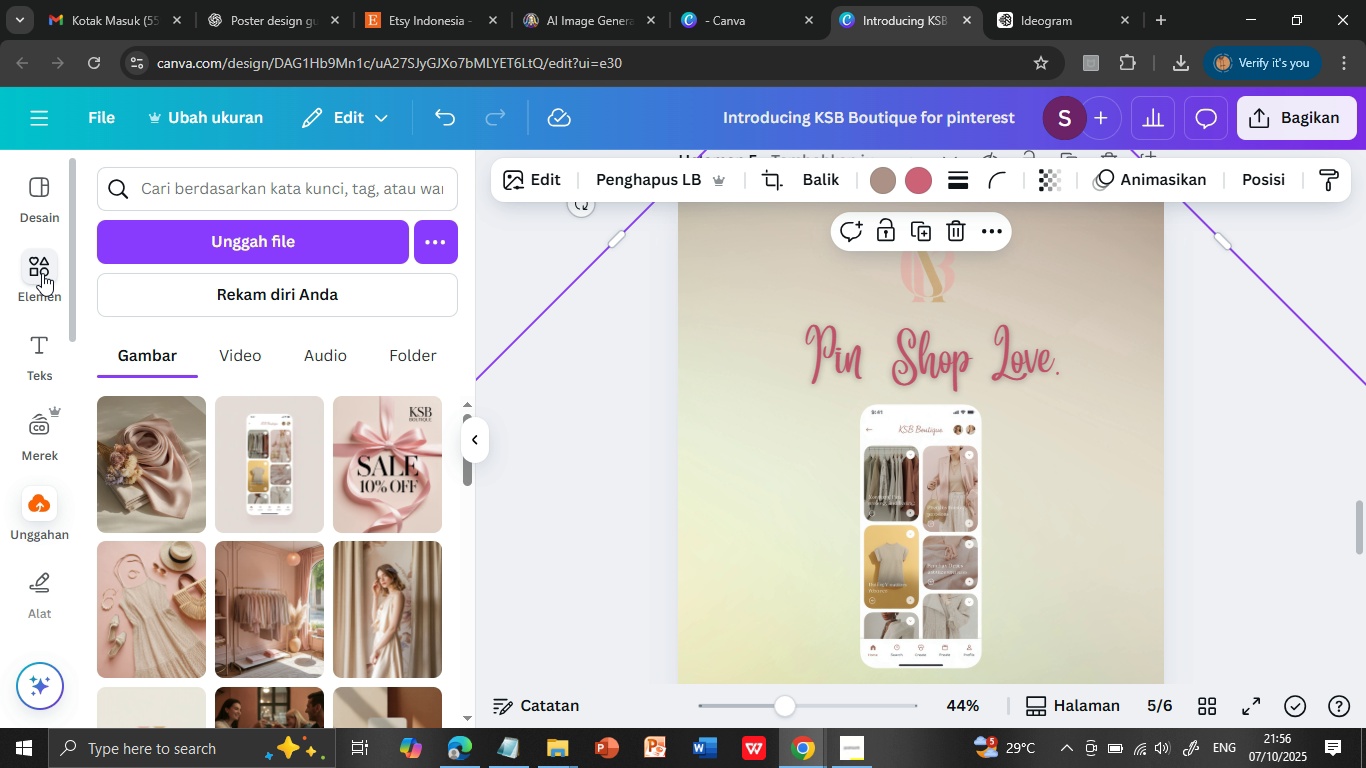 
left_click([42, 273])
 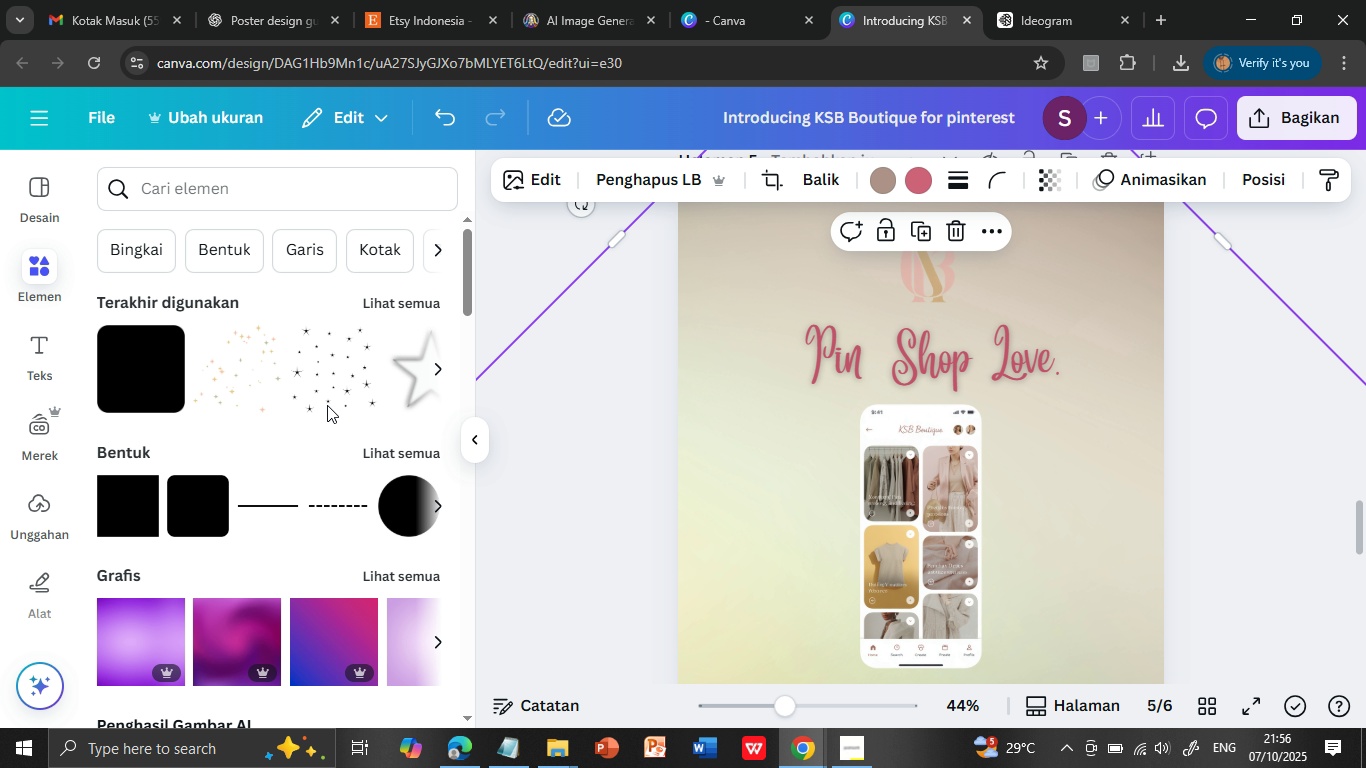 
wait(6.9)
 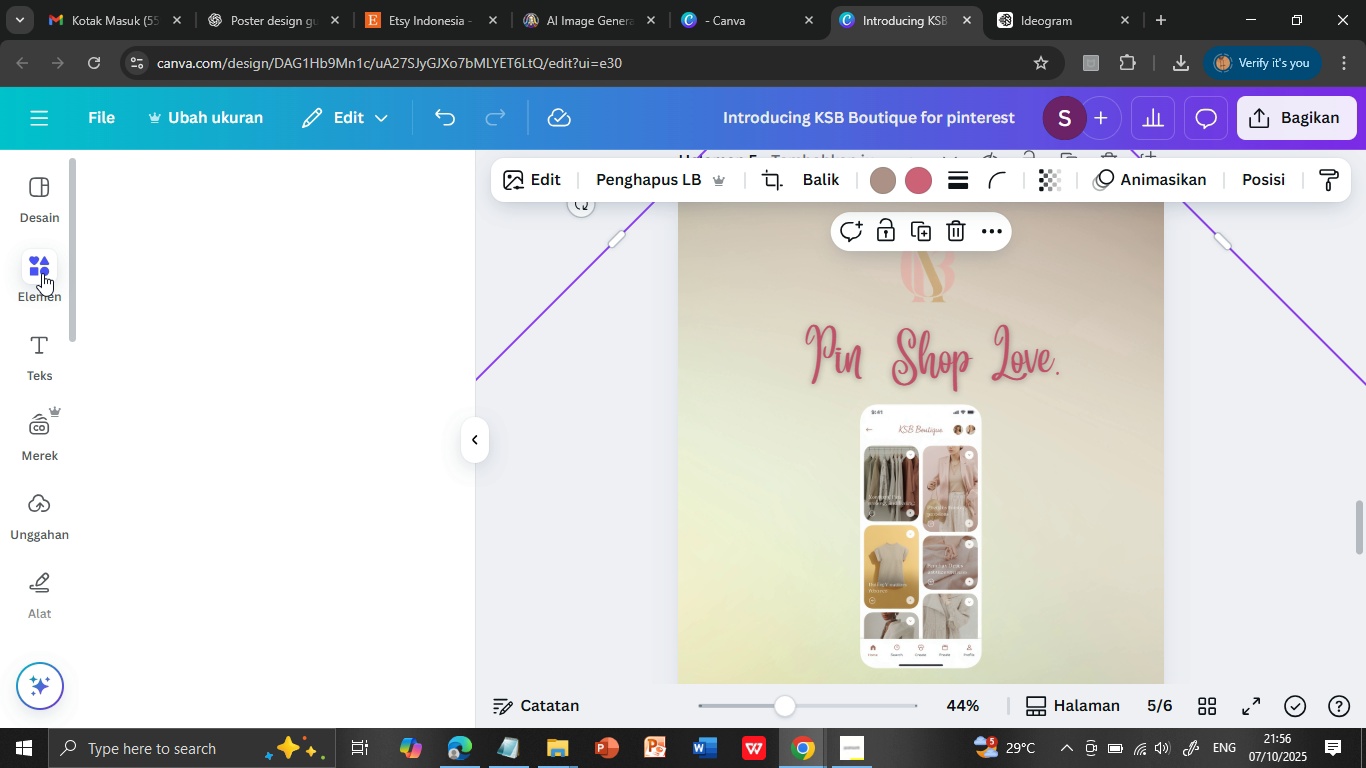 
left_click([295, 189])
 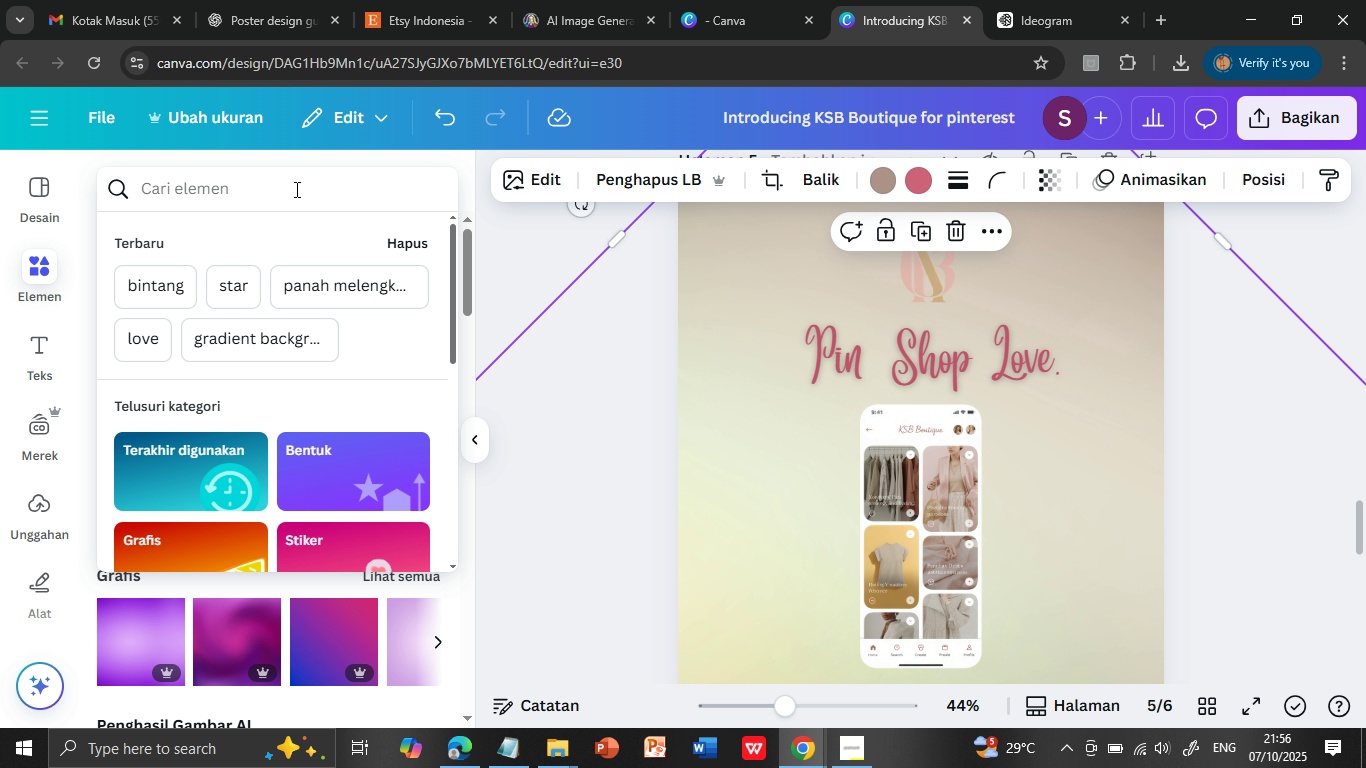 
type(bintang)
 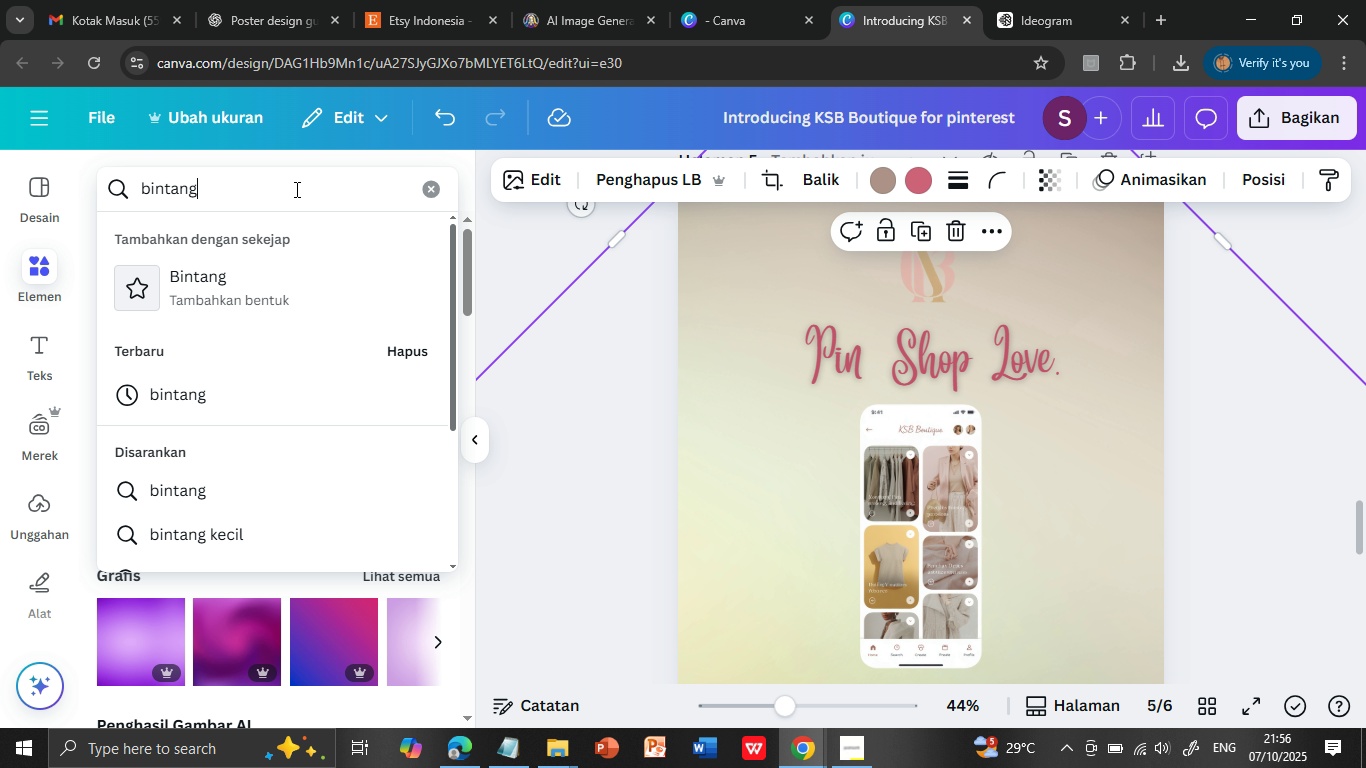 
key(Enter)
 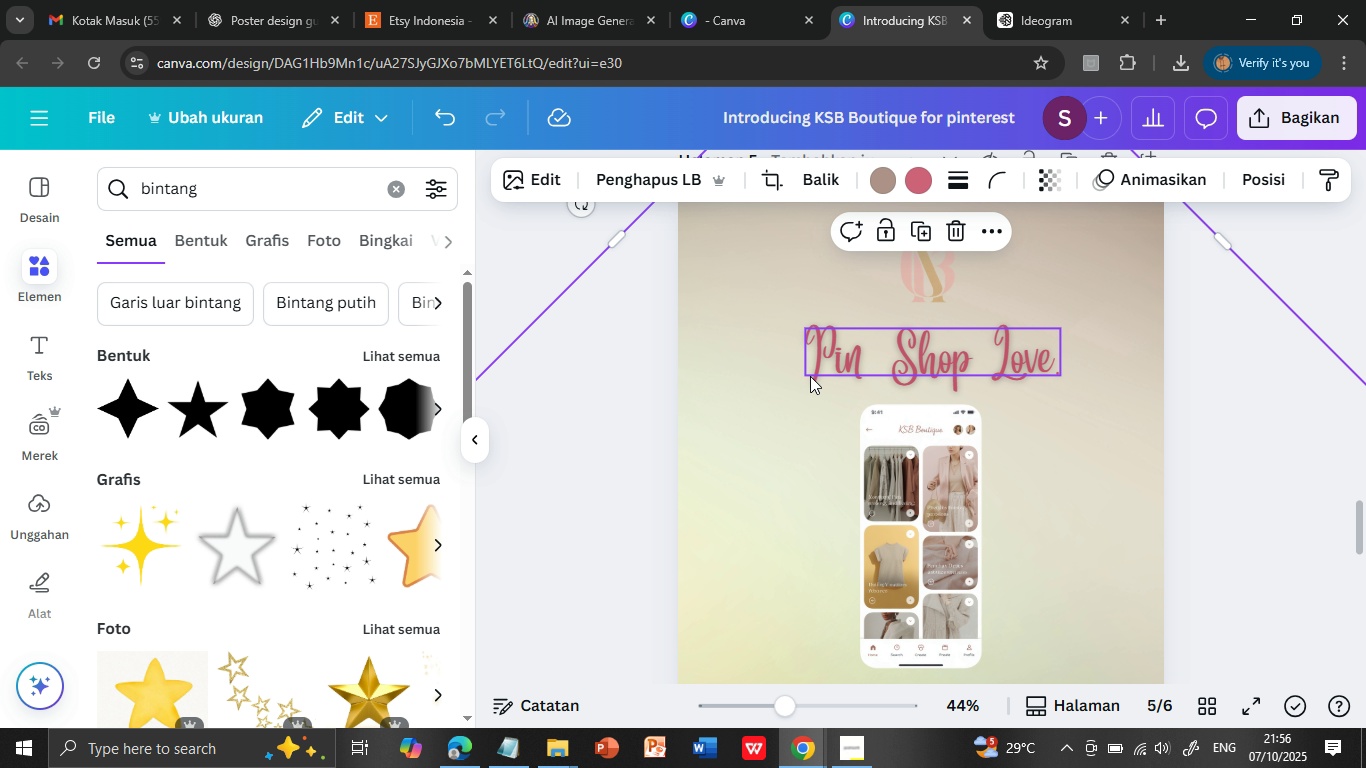 
left_click([827, 360])
 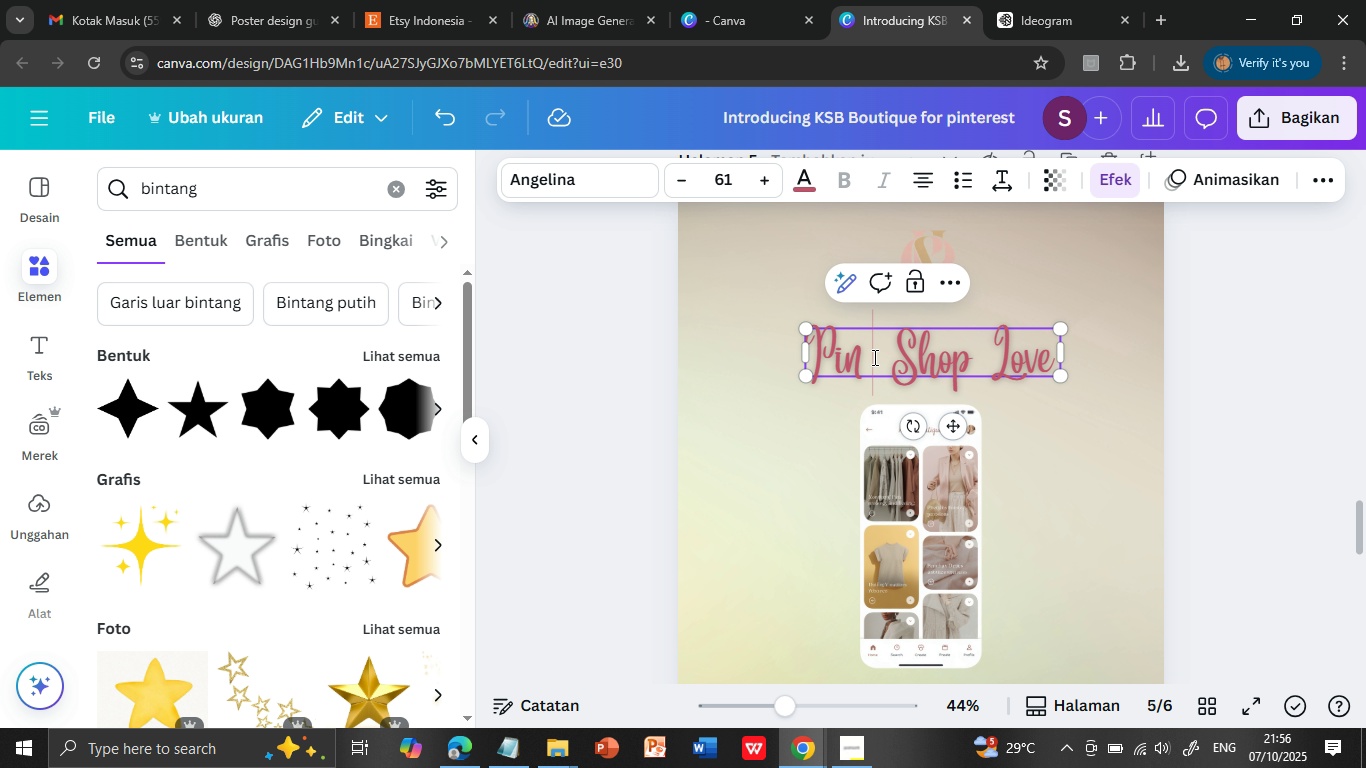 
left_click([873, 357])
 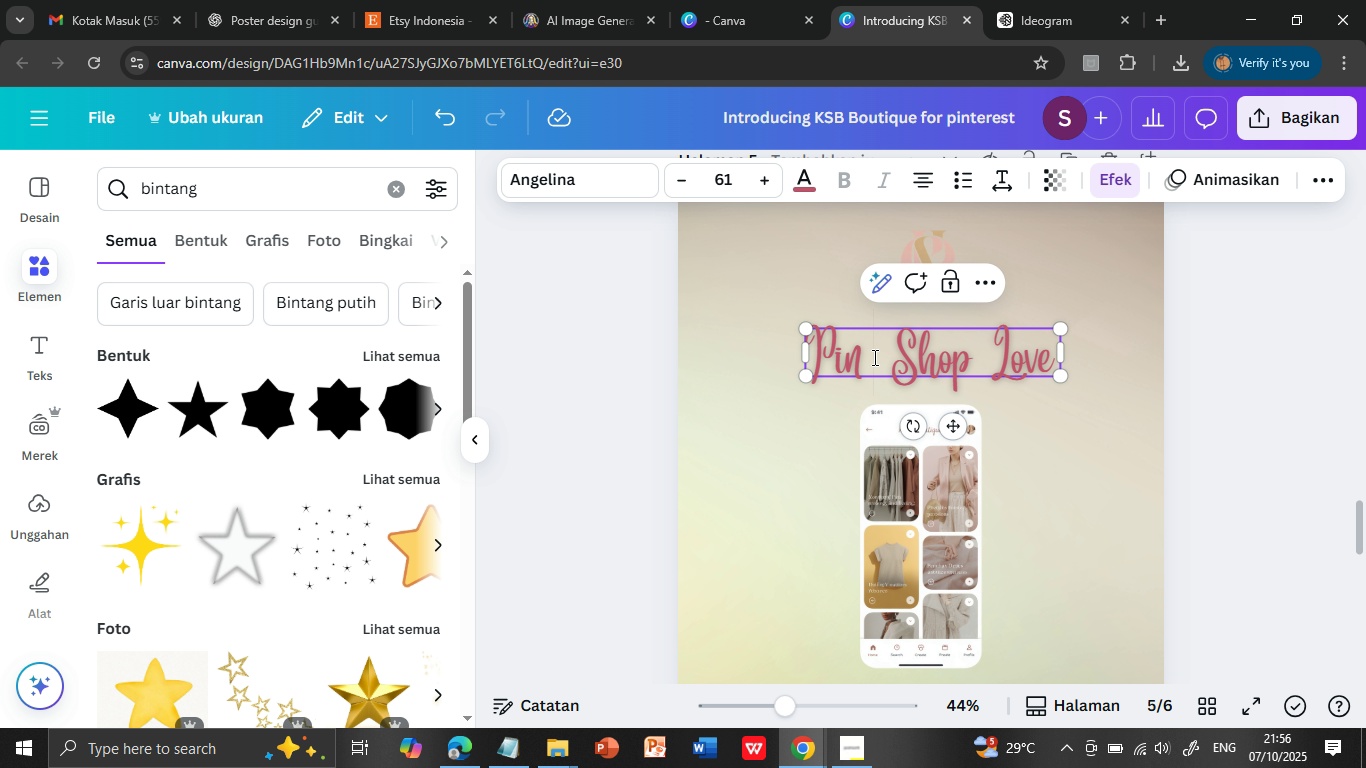 
key(Space)
 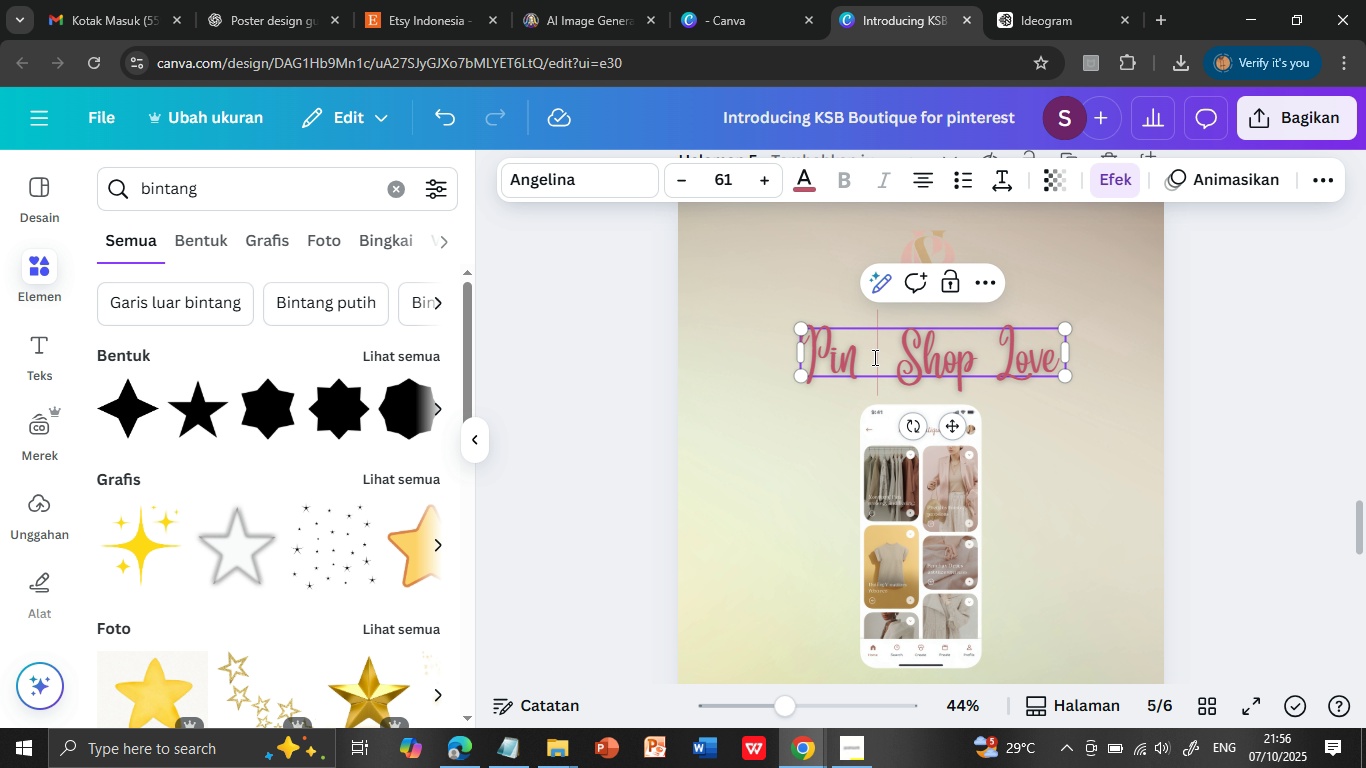 
key(Space)
 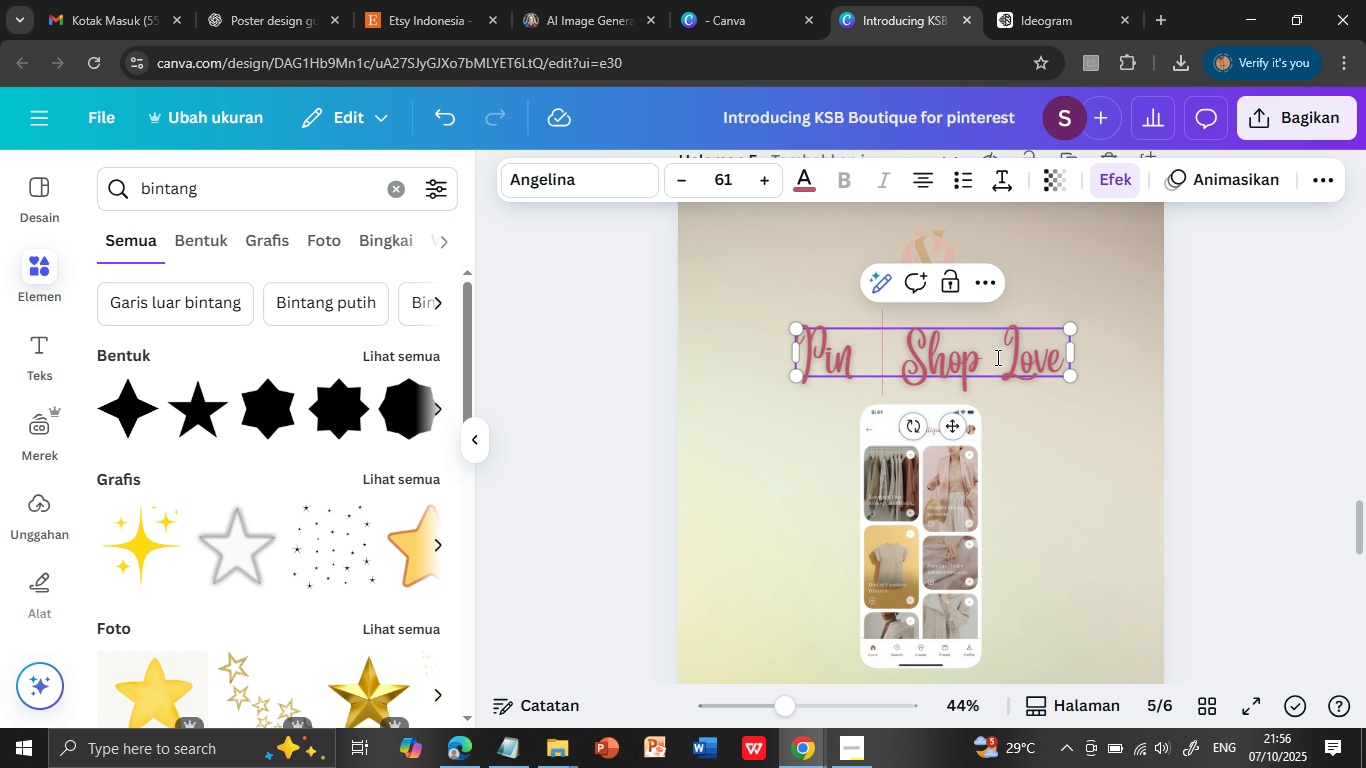 
left_click([996, 357])
 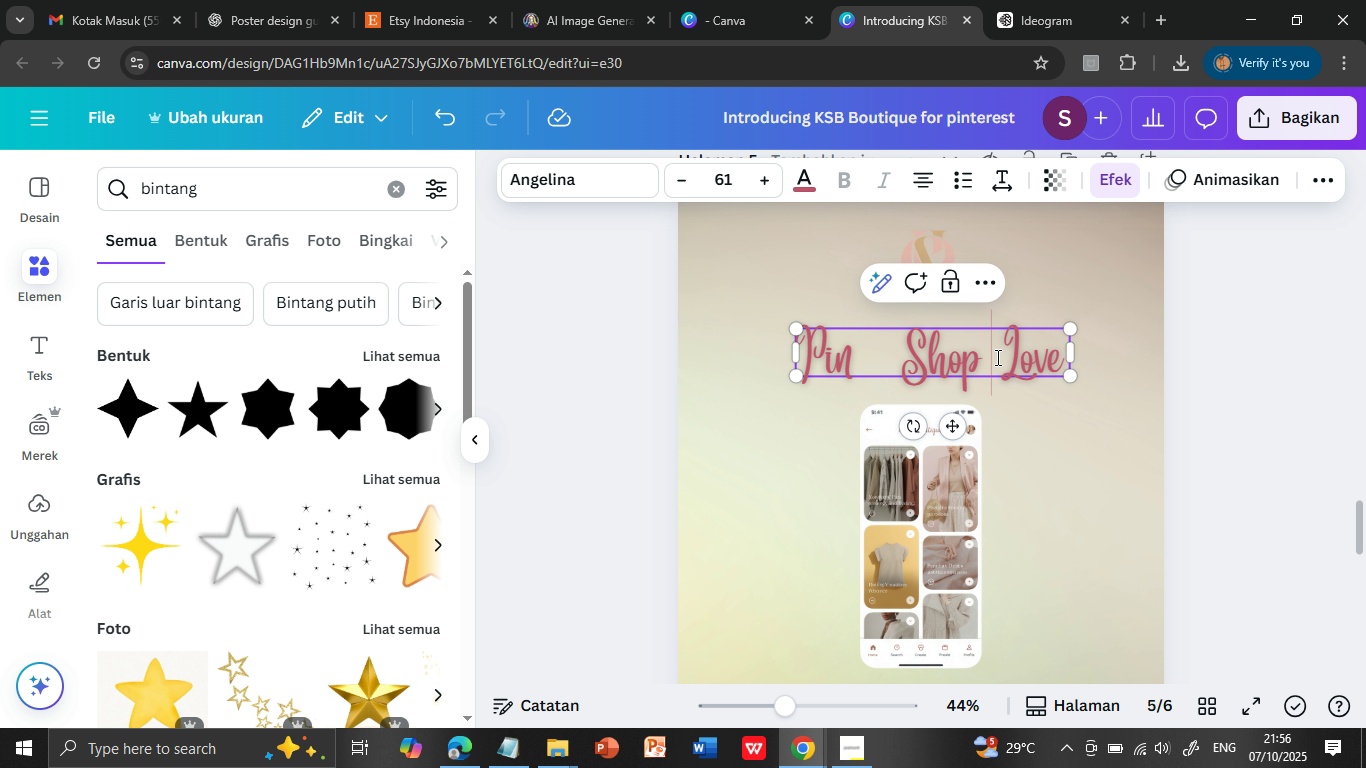 
key(Space)
 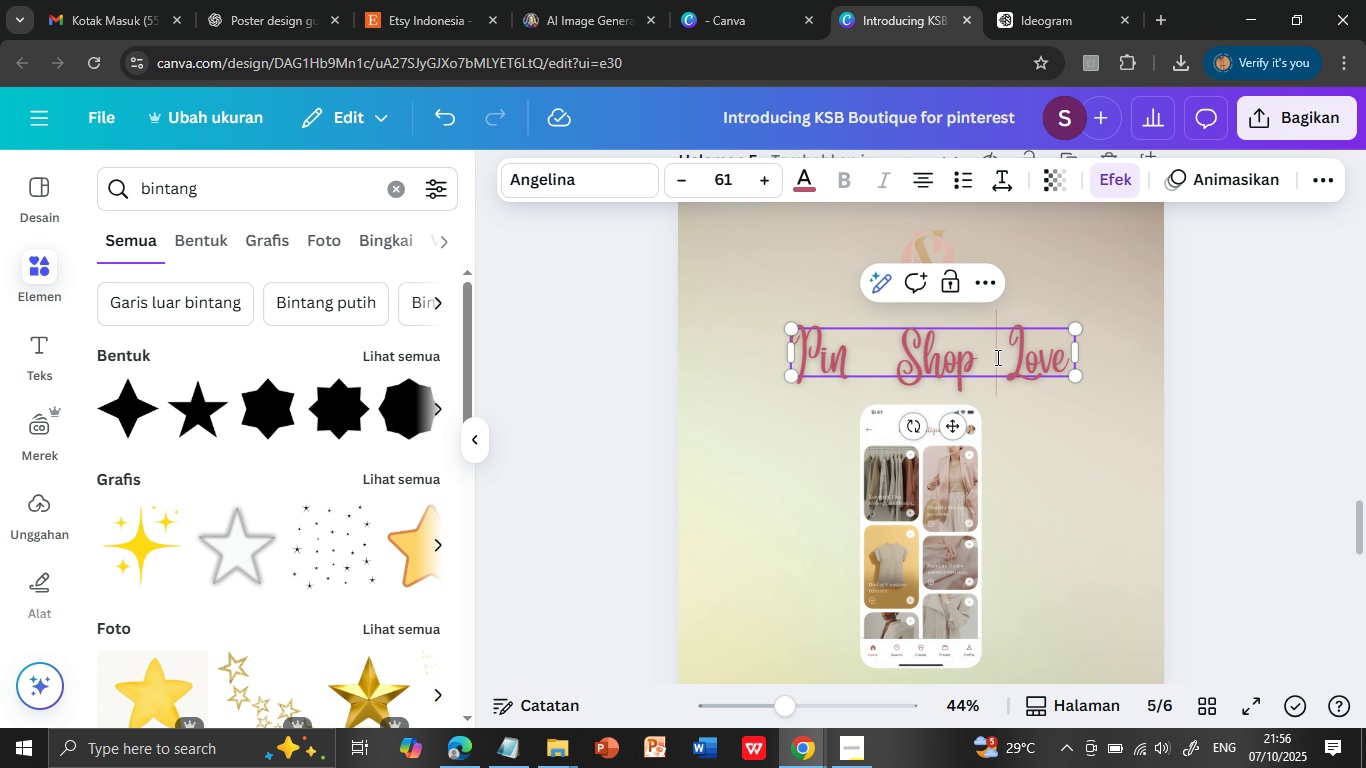 
key(Space)
 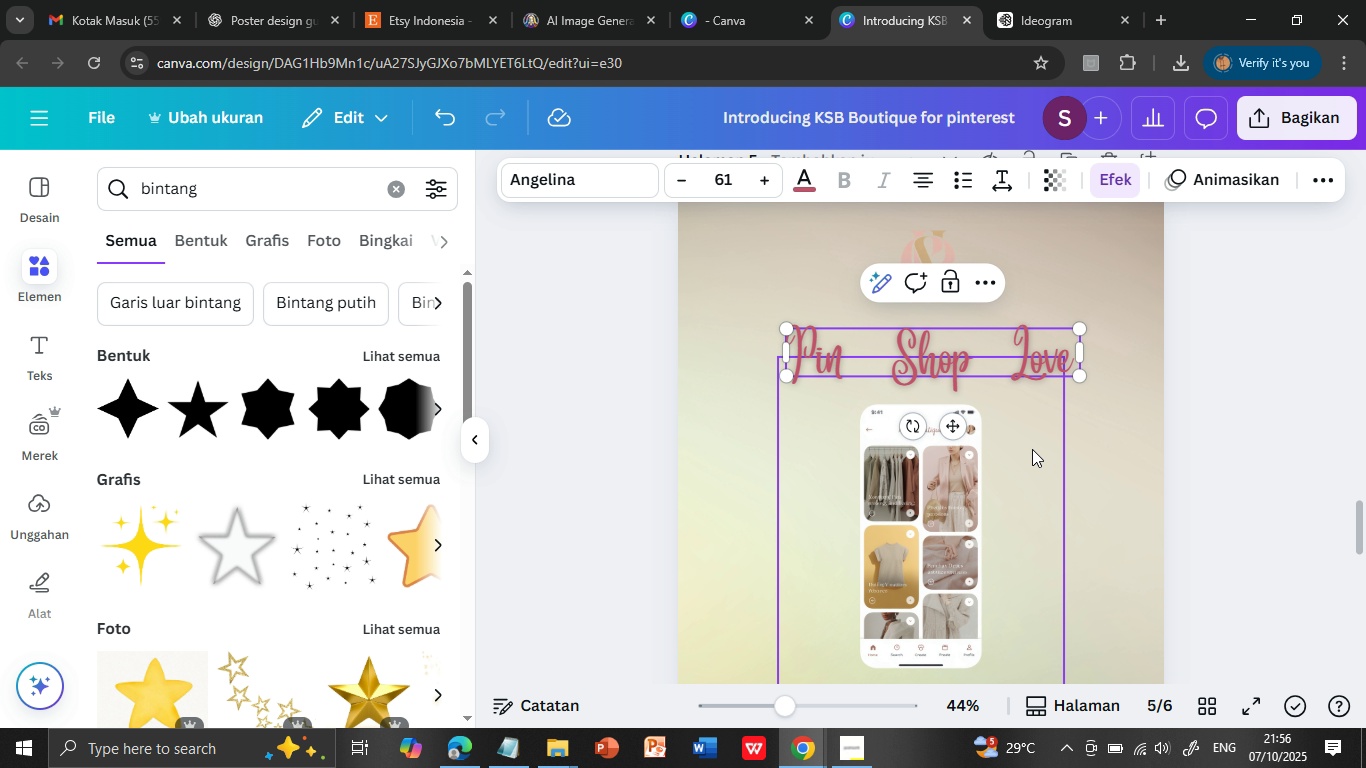 
left_click([1102, 464])
 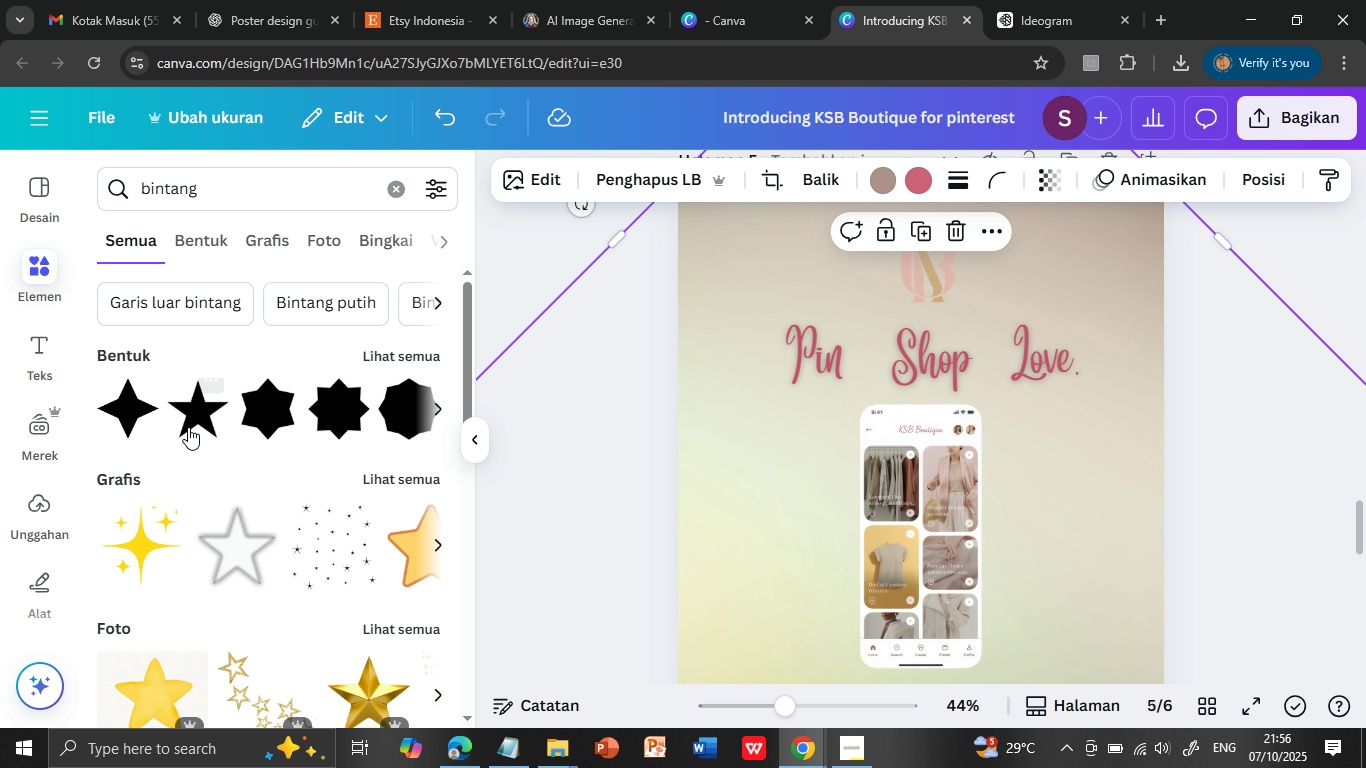 
left_click([191, 417])